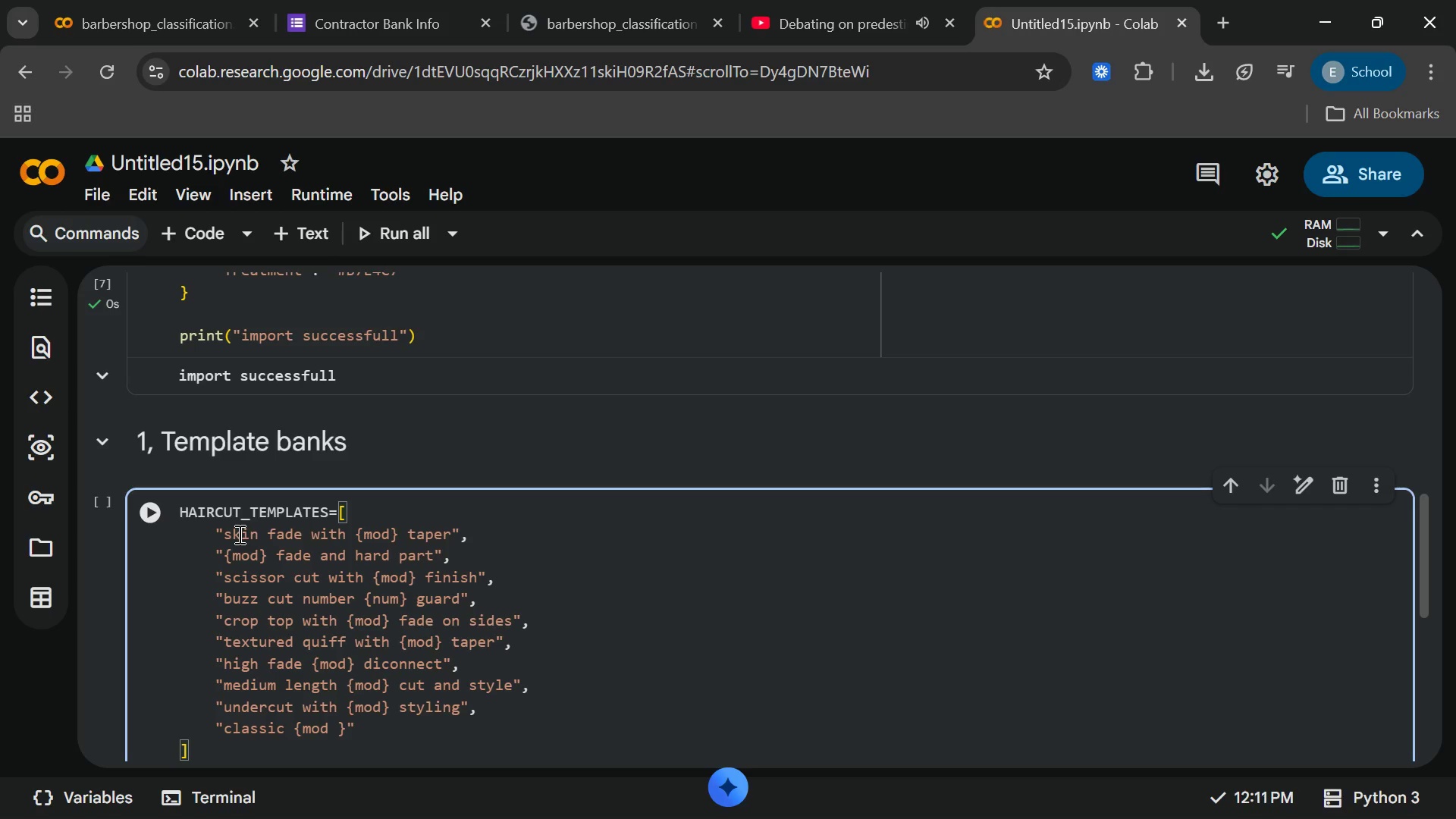 
key(ArrowRight)
 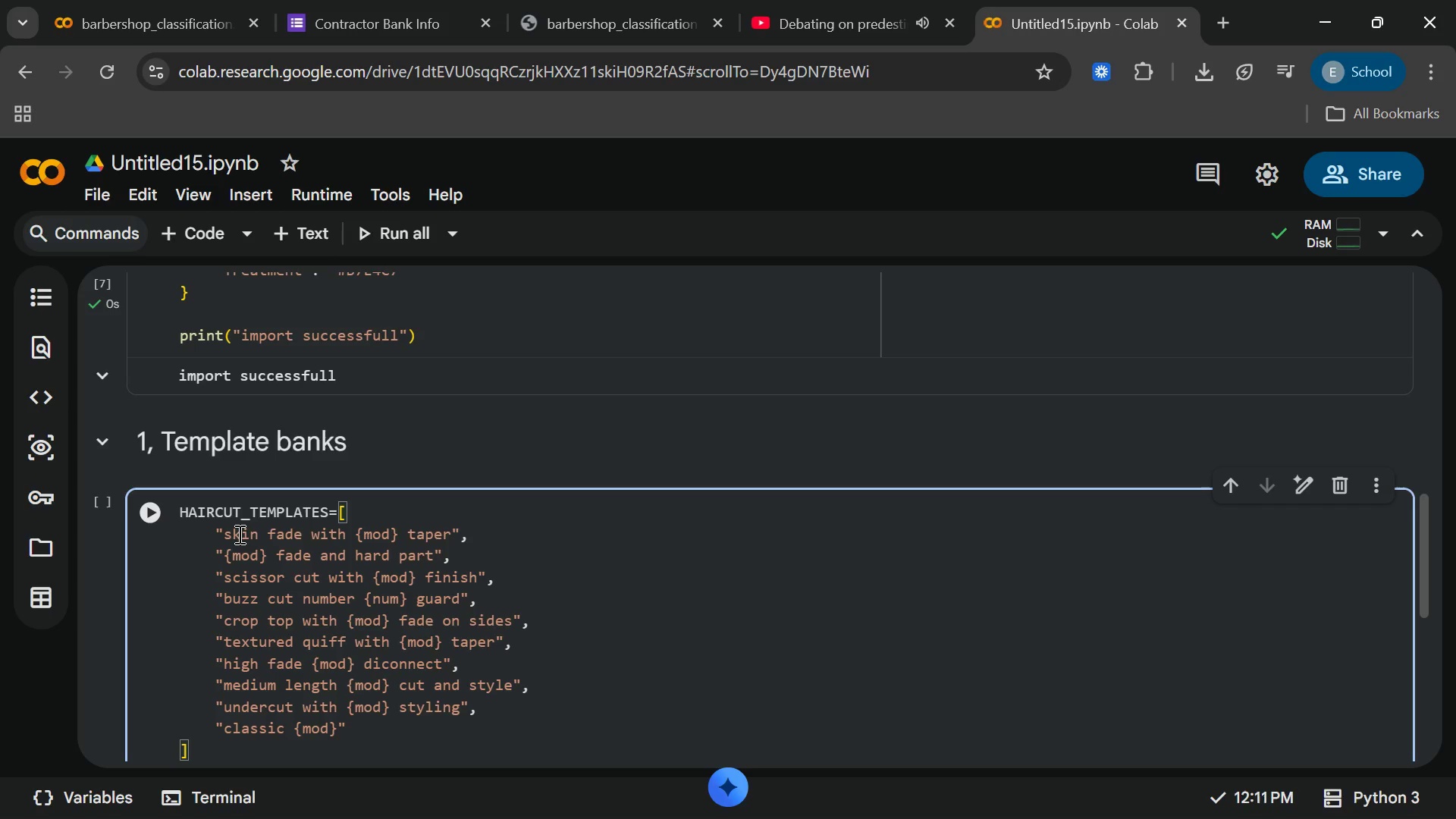 
type( gentl)
 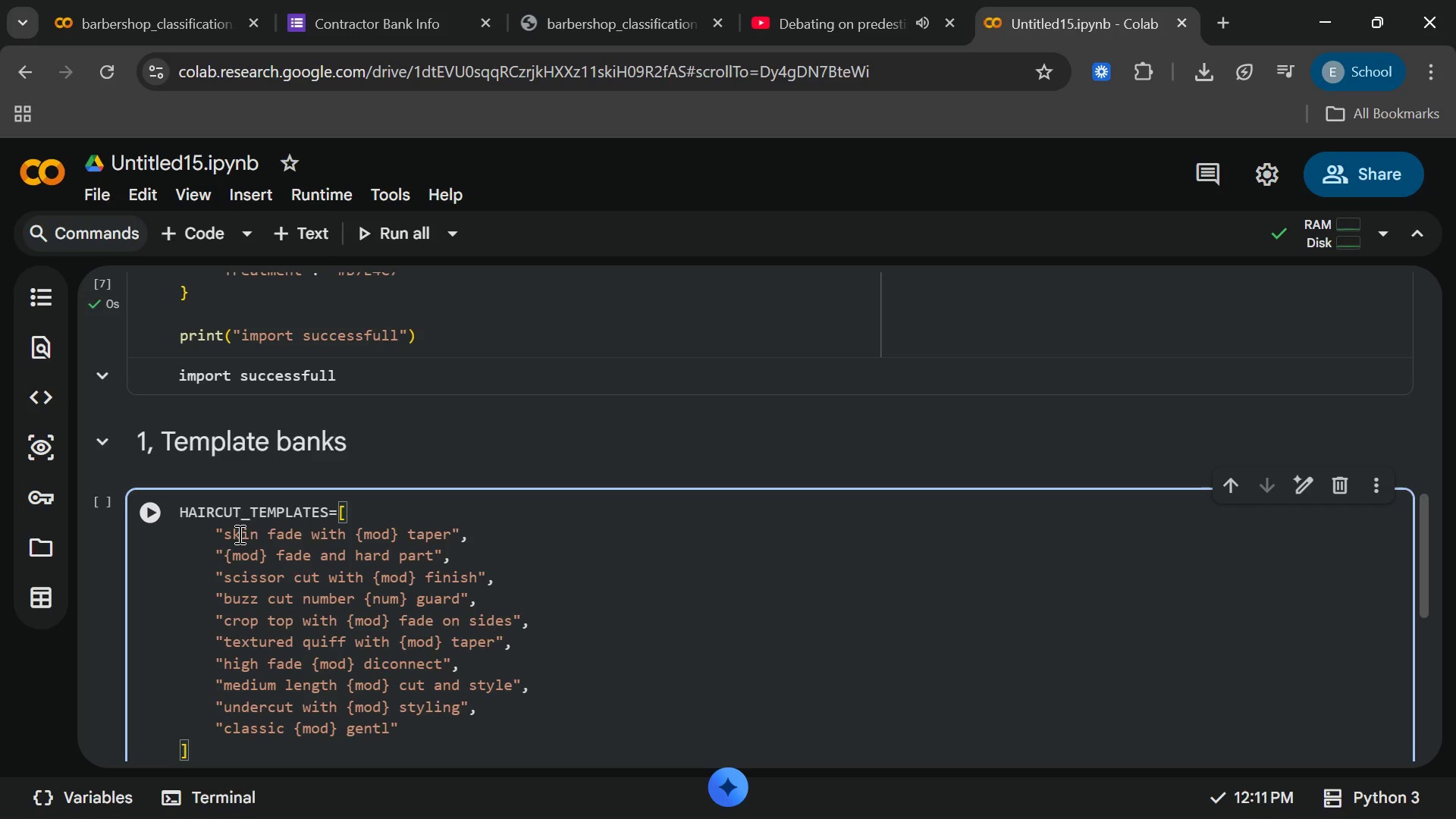 
type(eman)
 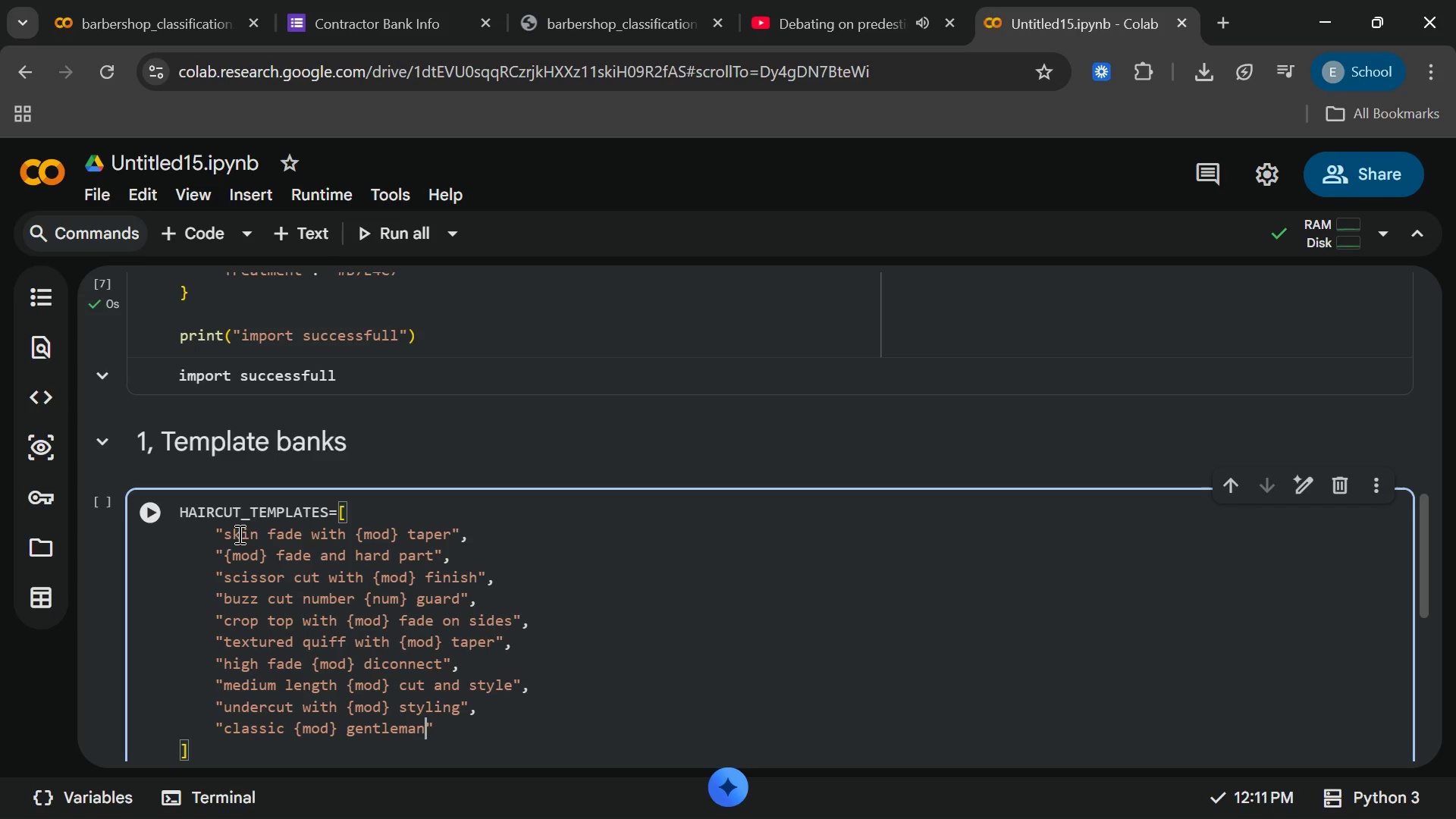 
type( cut)
 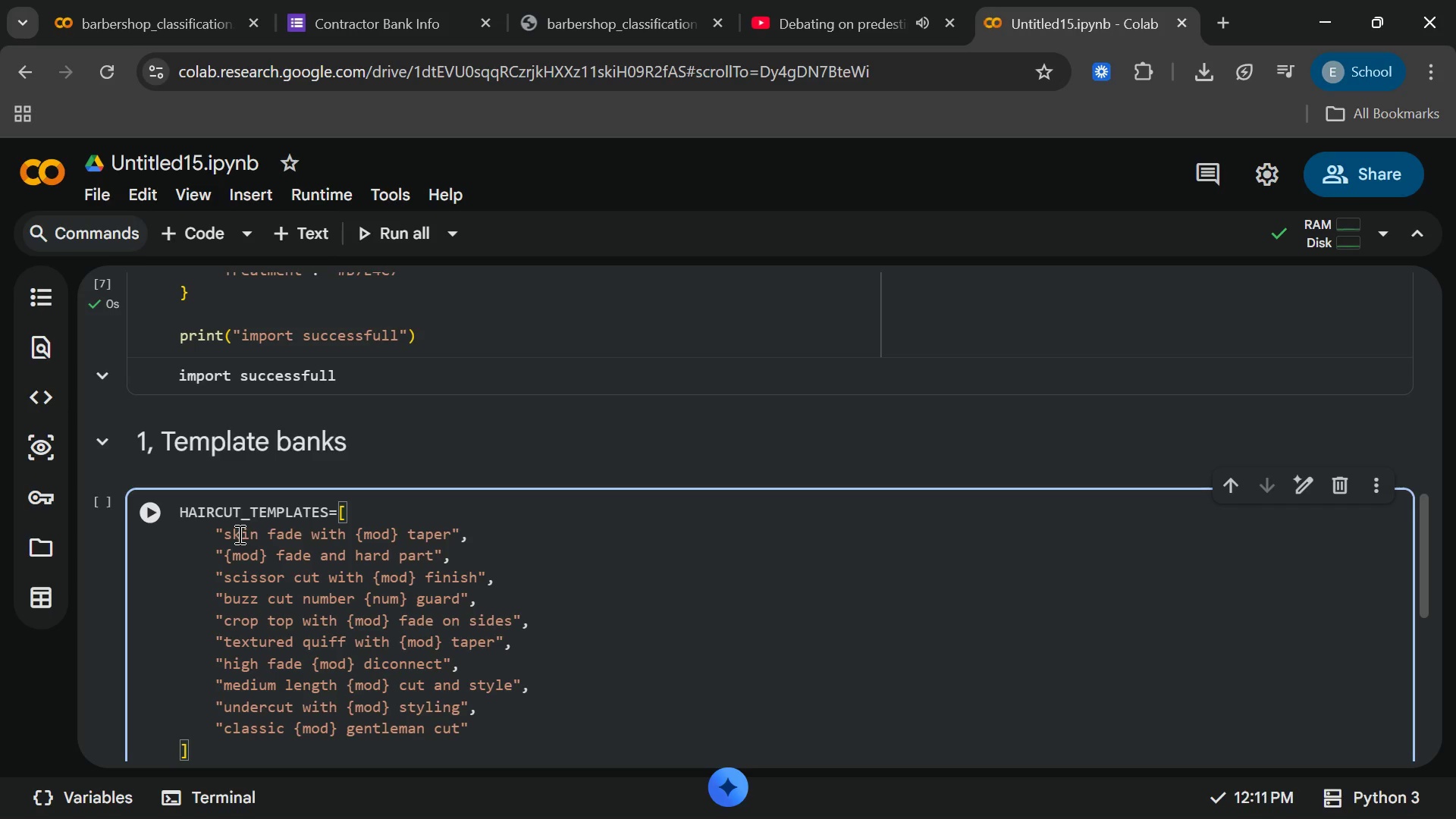 
key(ArrowRight)
 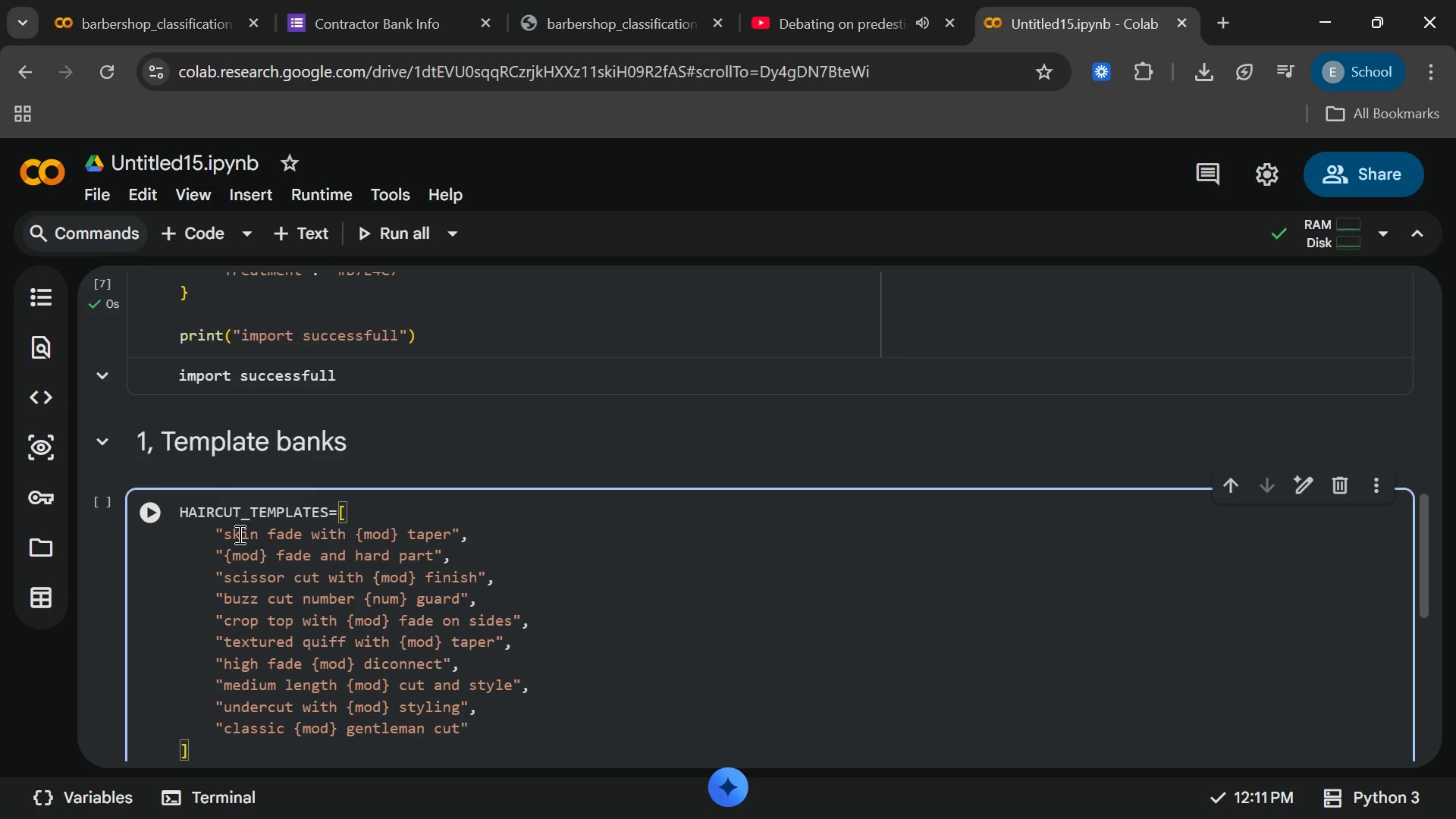 
key(Enter)
 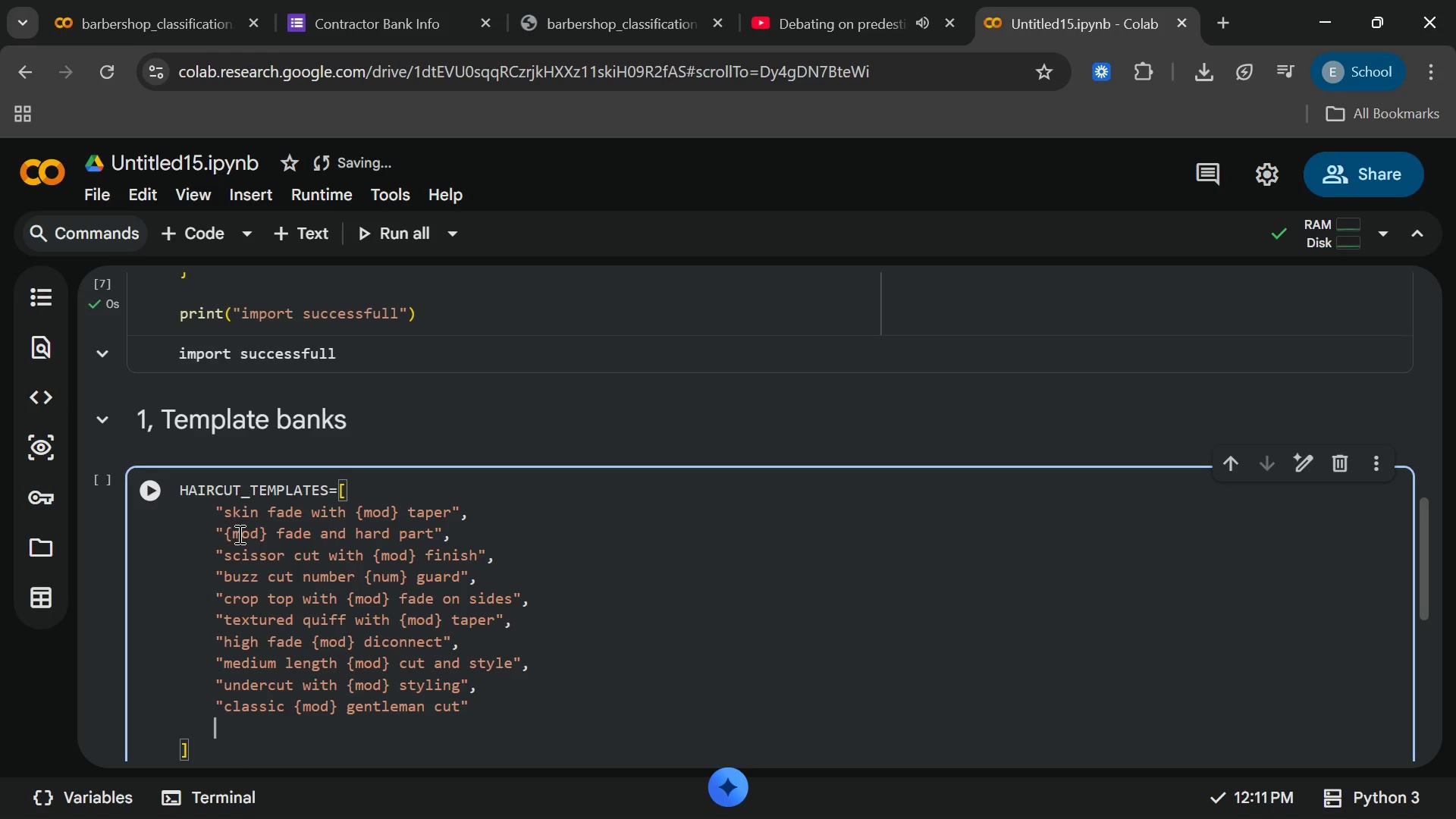 
key(Backspace)